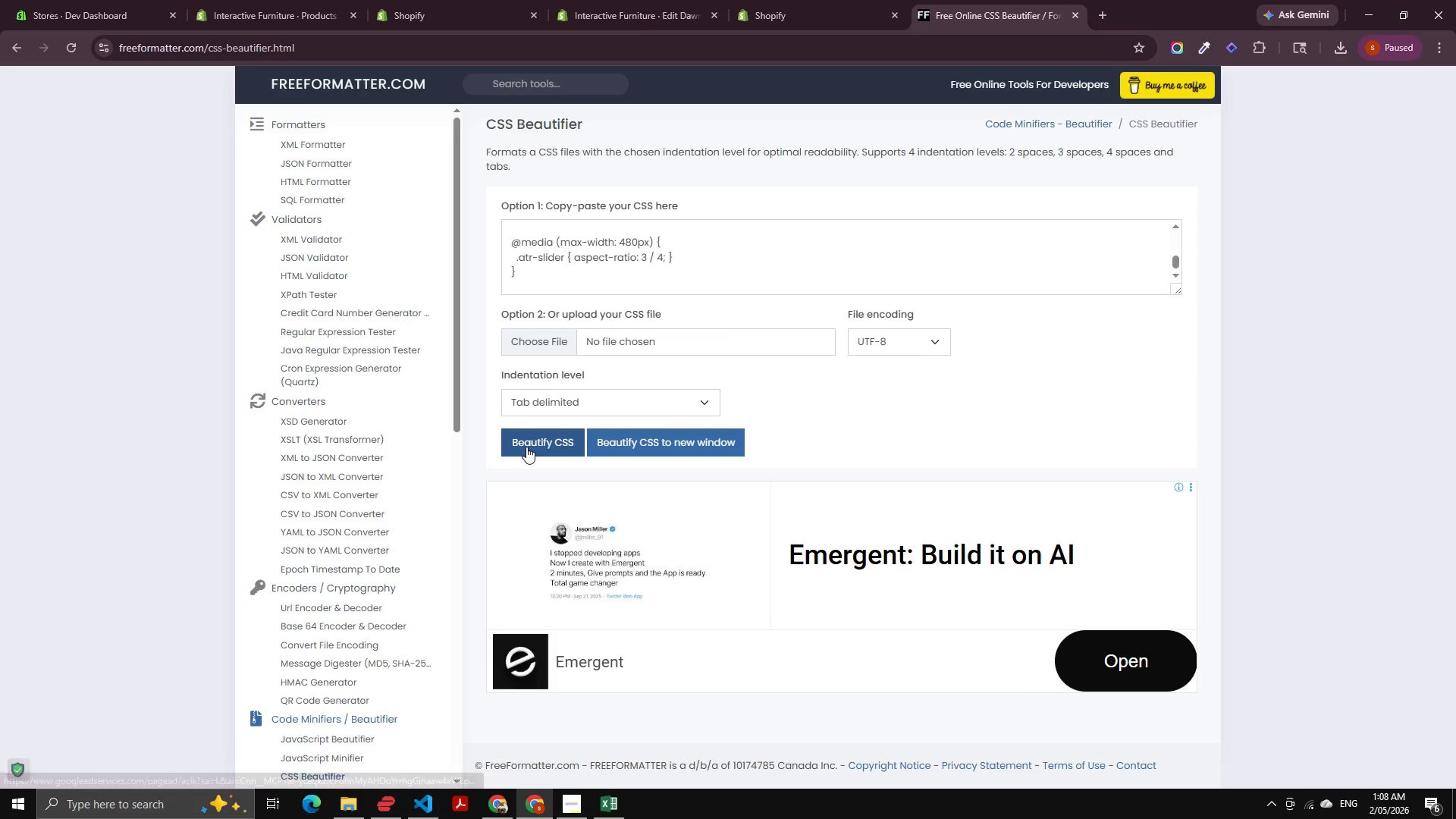 
left_click([526, 447])
 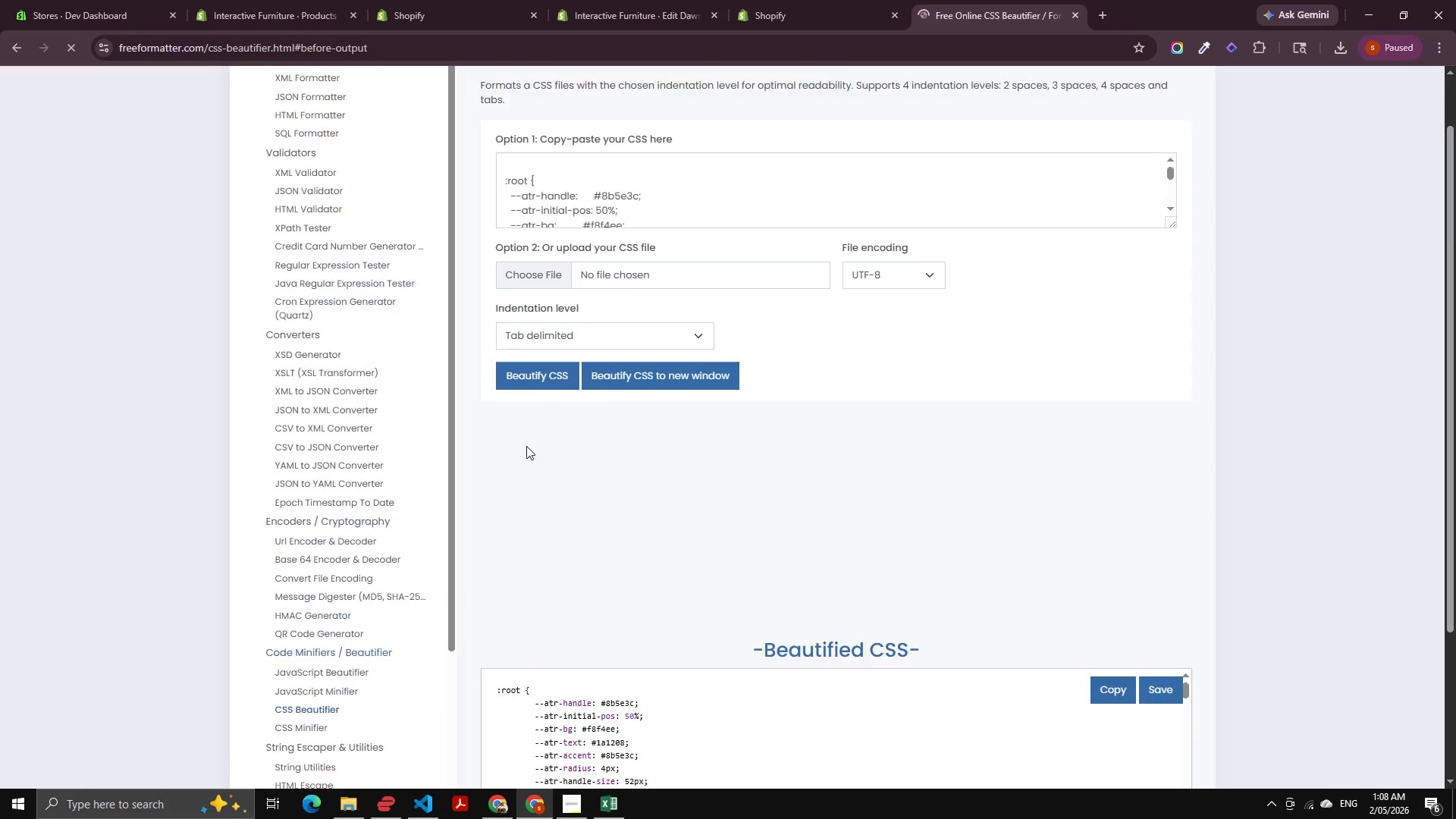 
scroll: coordinate [553, 482], scroll_direction: down, amount: 62.0
 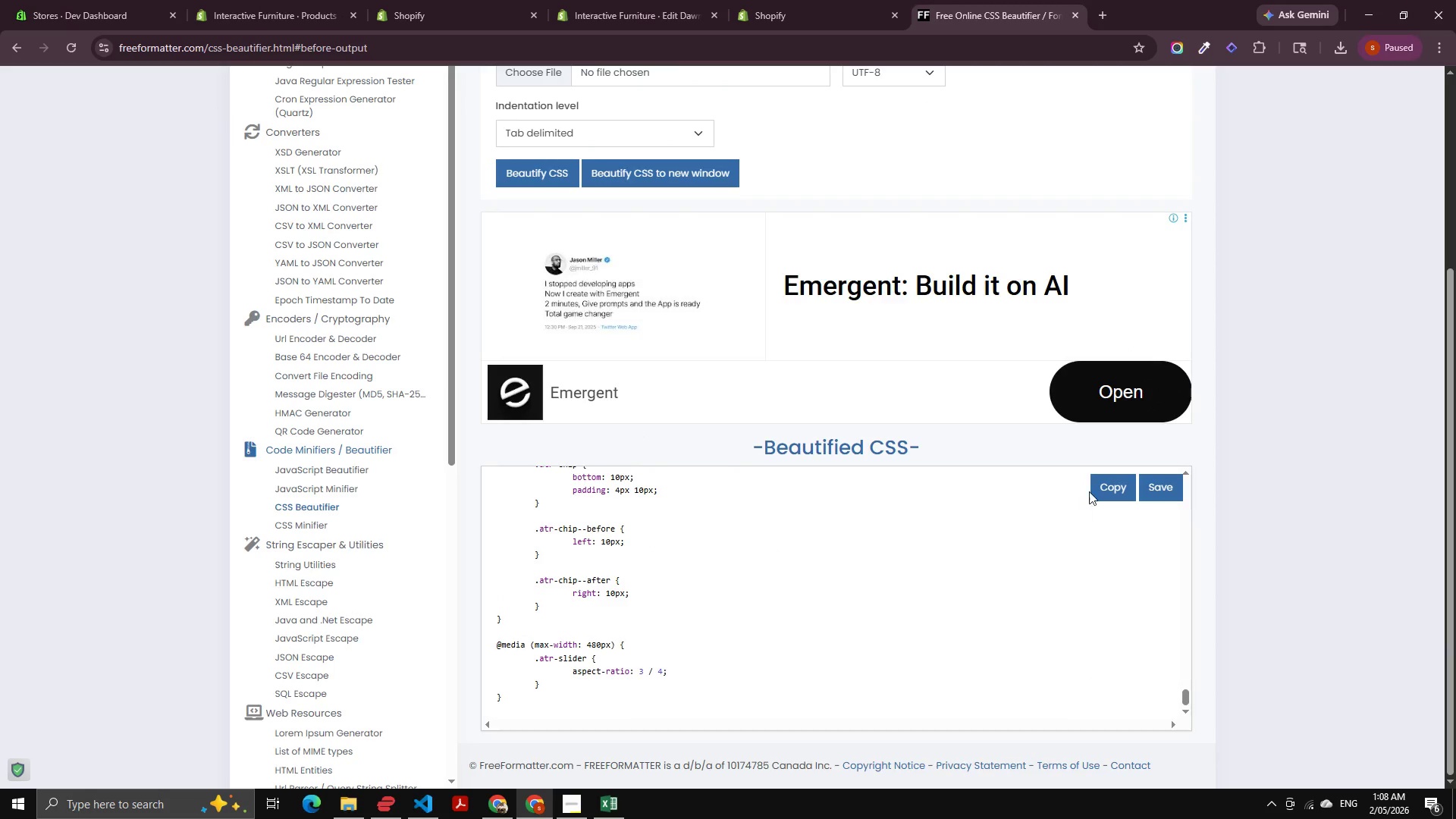 
left_click([1097, 488])
 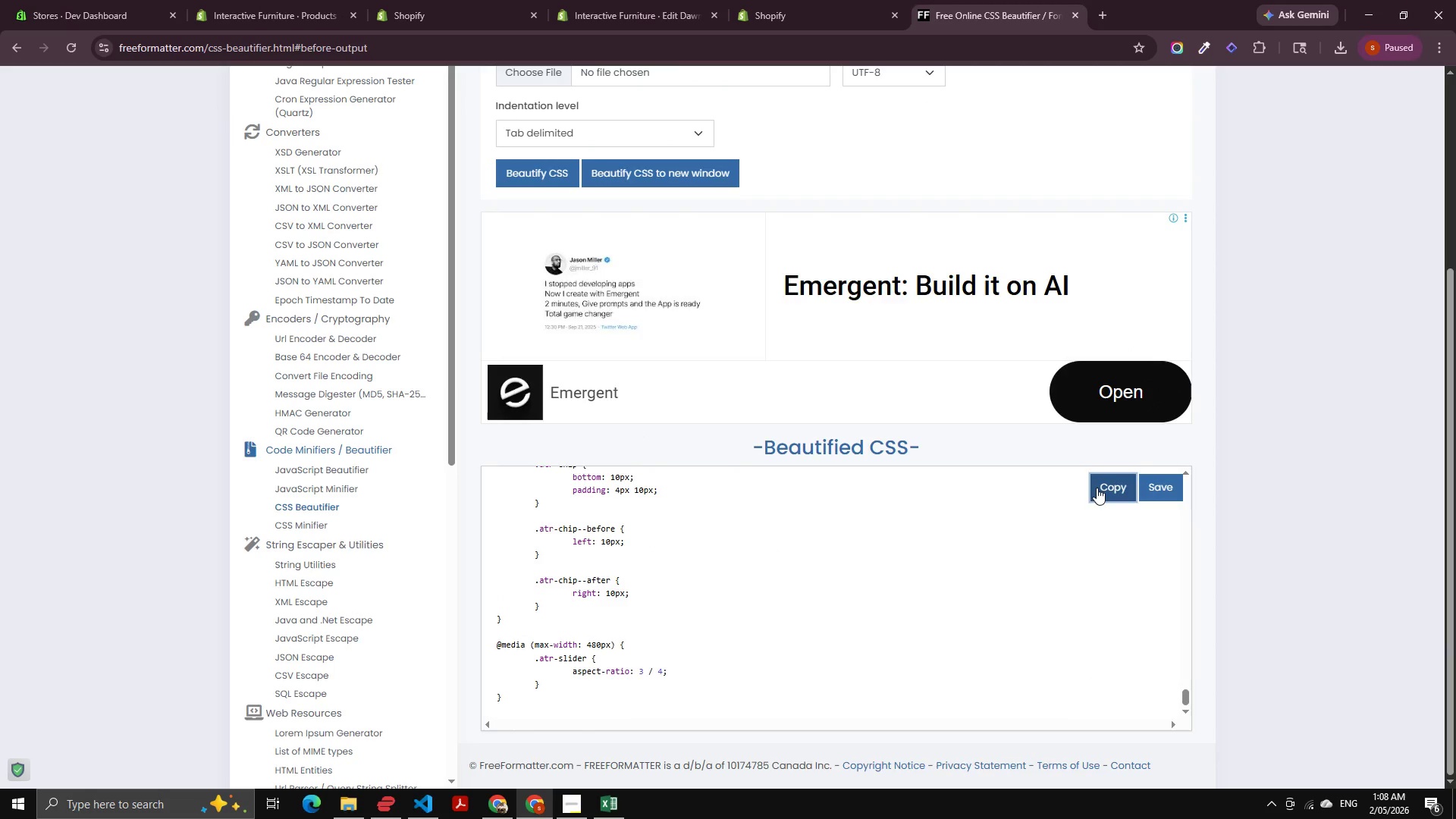 
key(Alt+AltLeft)
 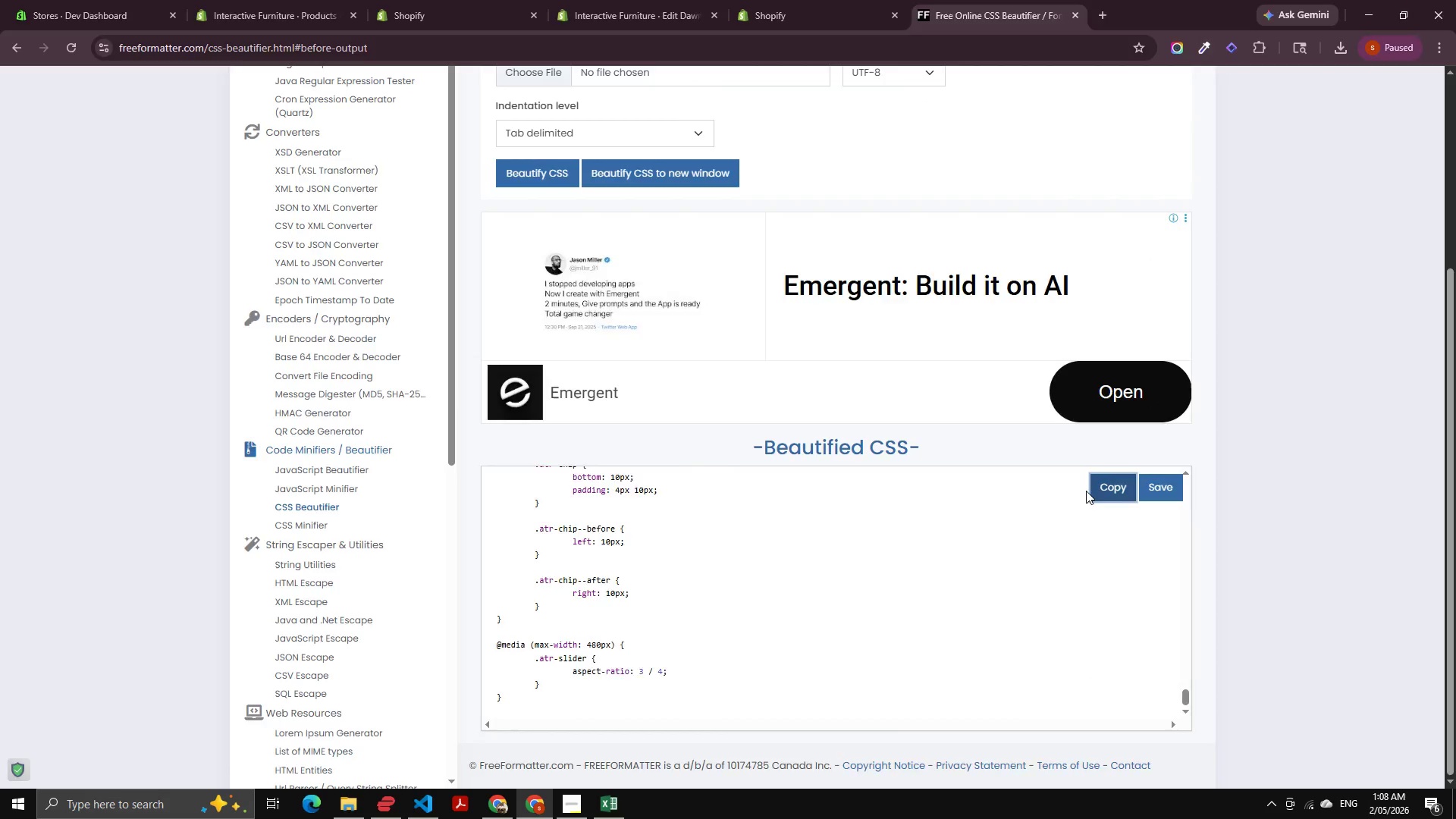 
key(Alt+Tab)
 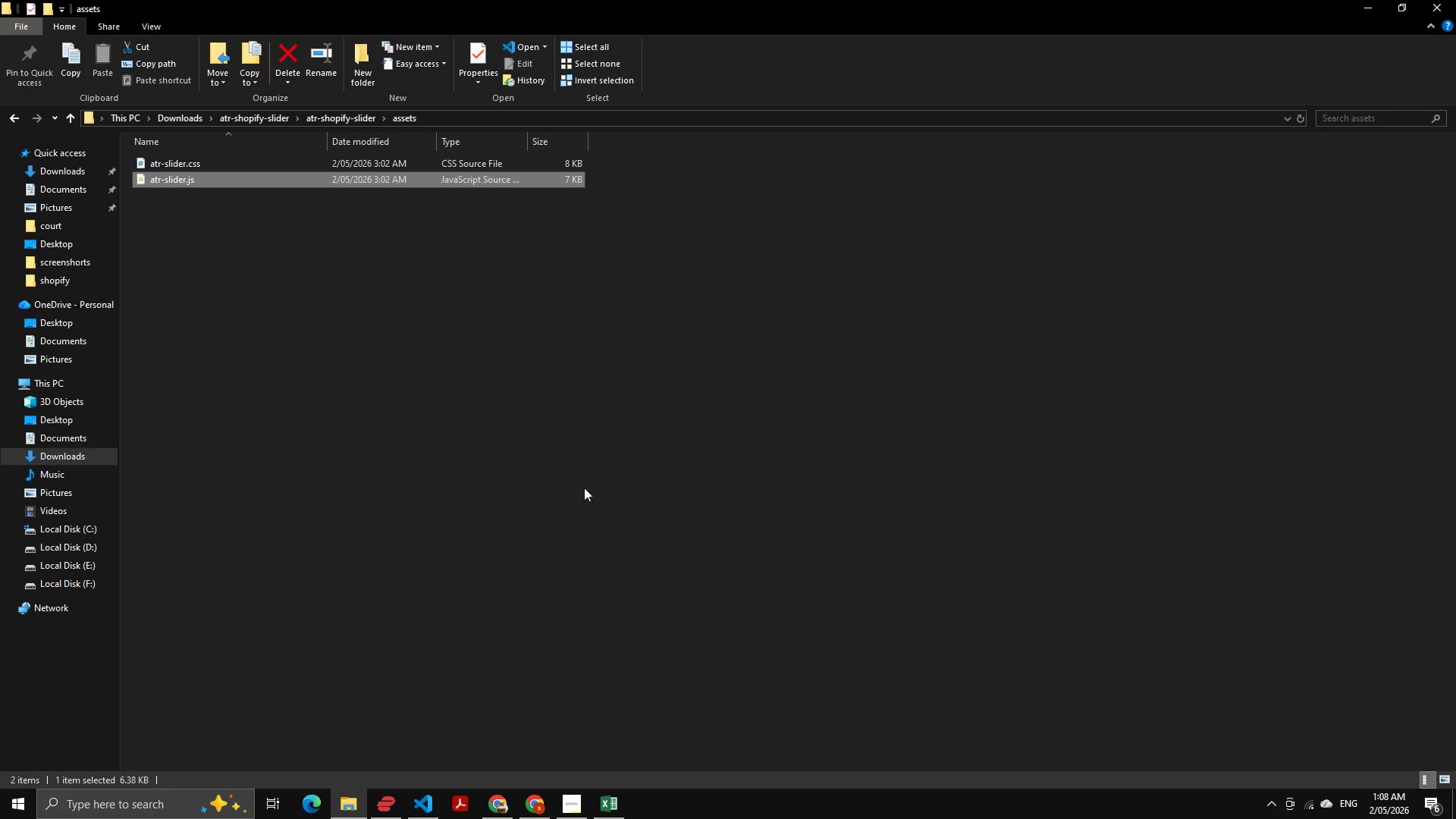 
left_click([570, 470])
 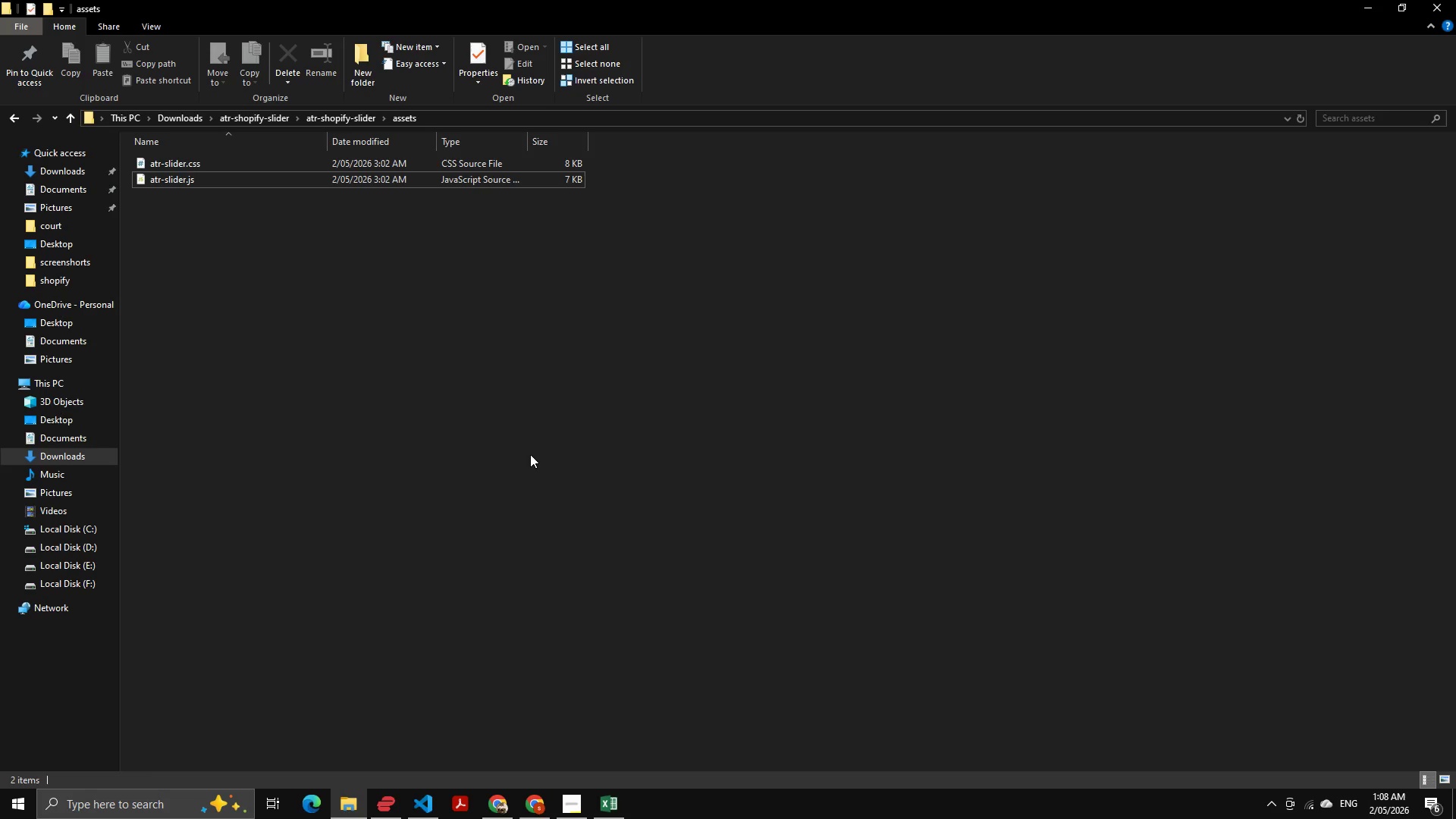 
key(Alt+Tab)
 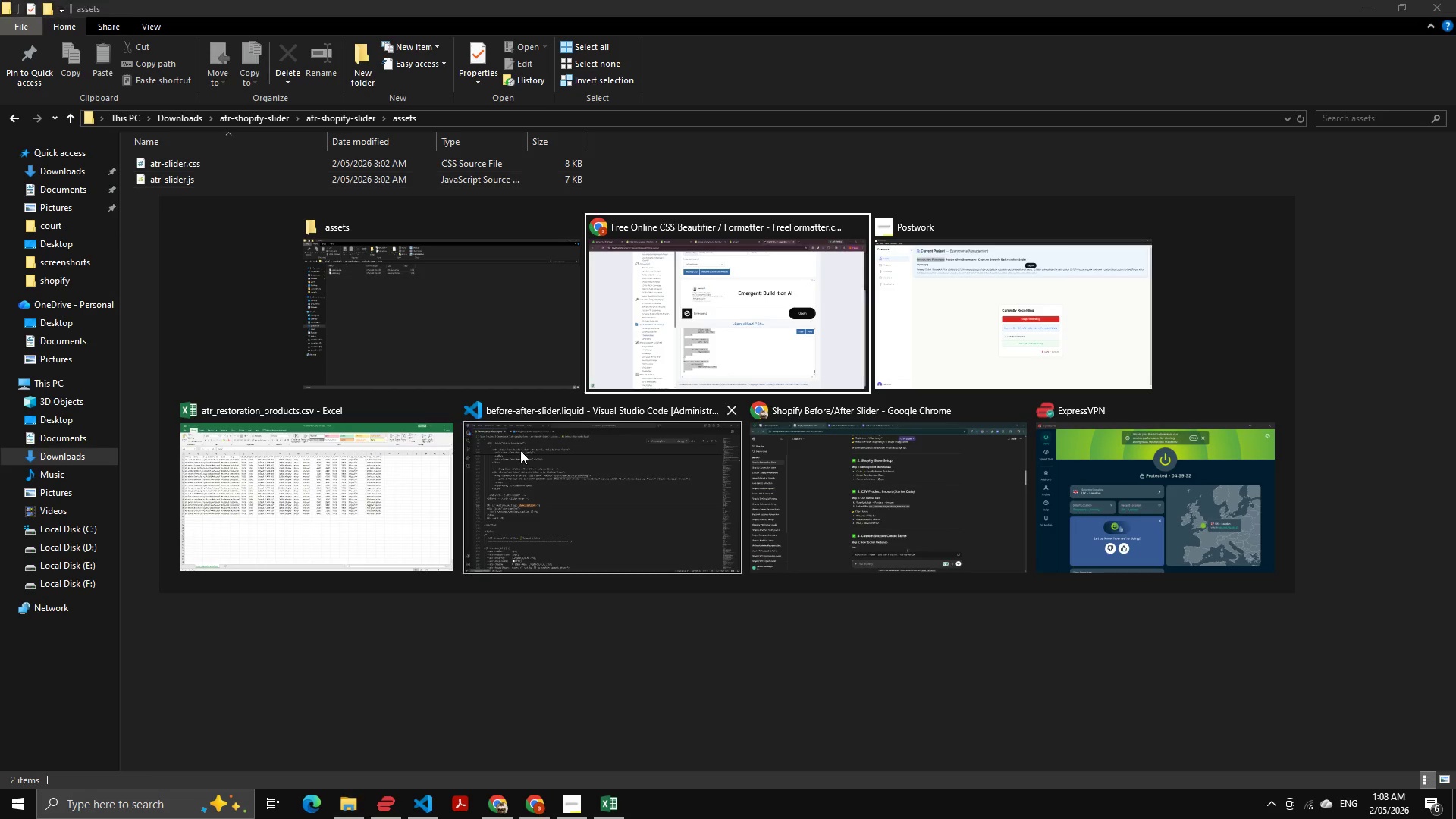 
key(Alt+Tab)